 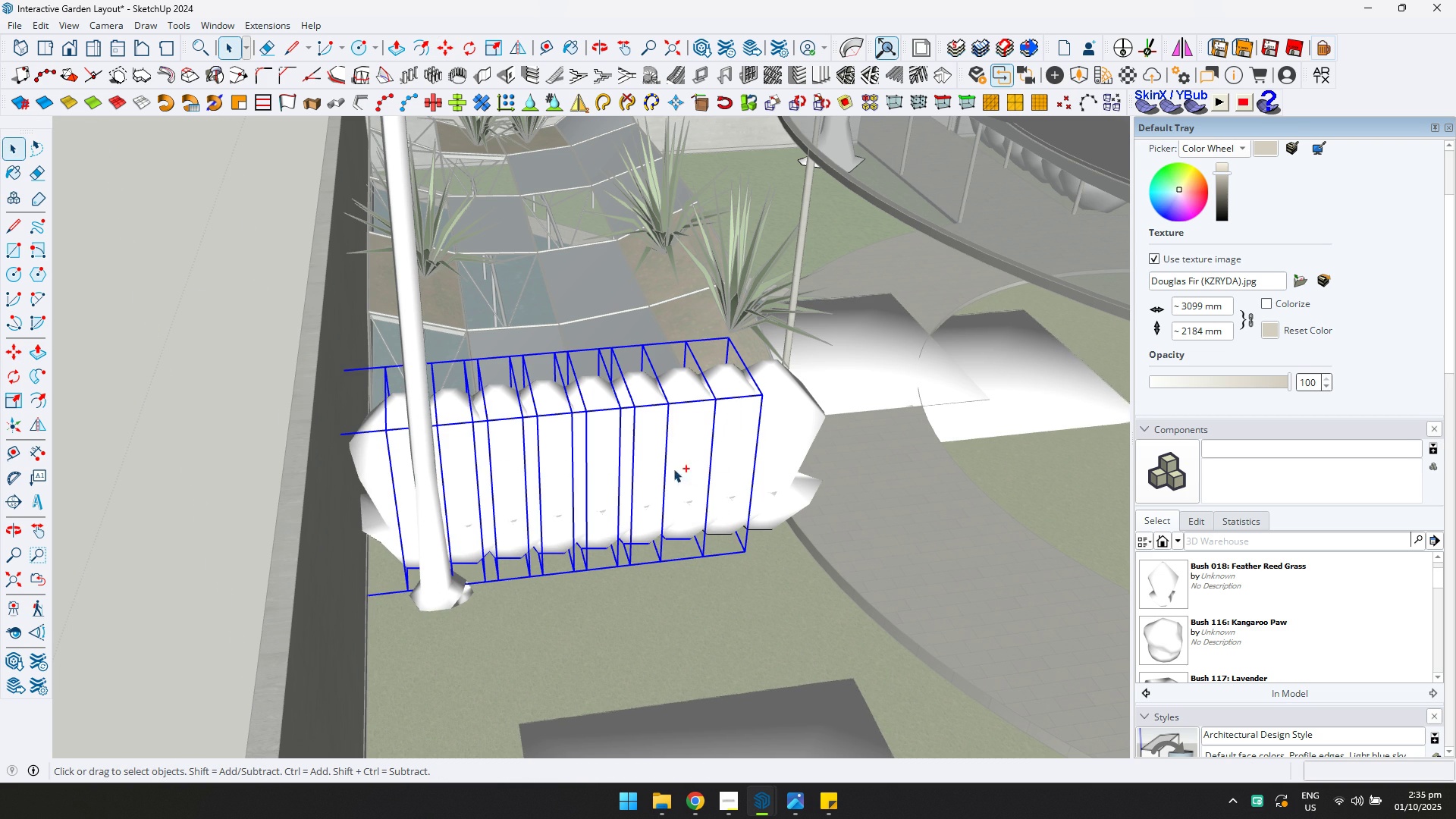 
triple_click([667, 469])
 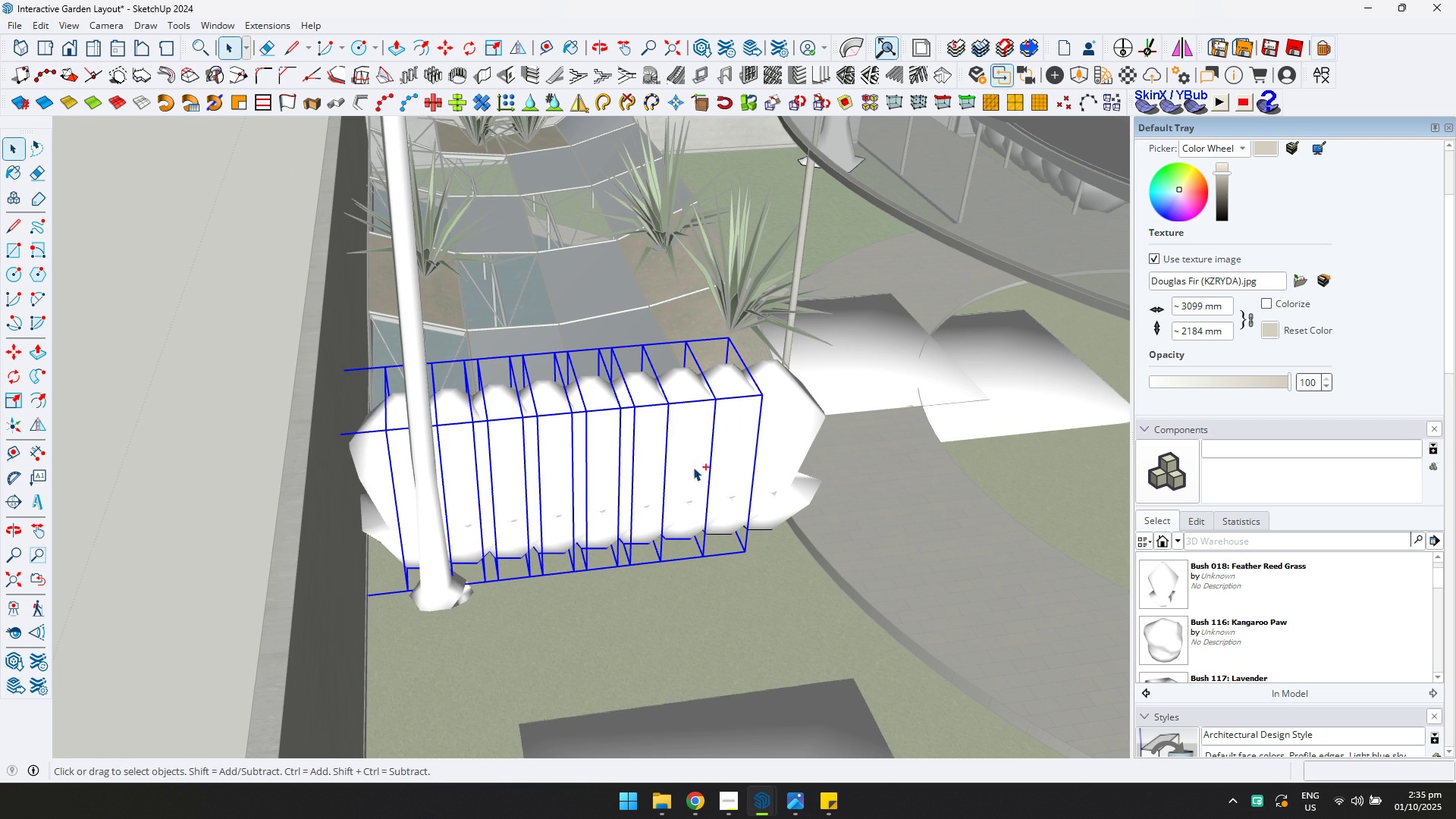 
triple_click([693, 467])
 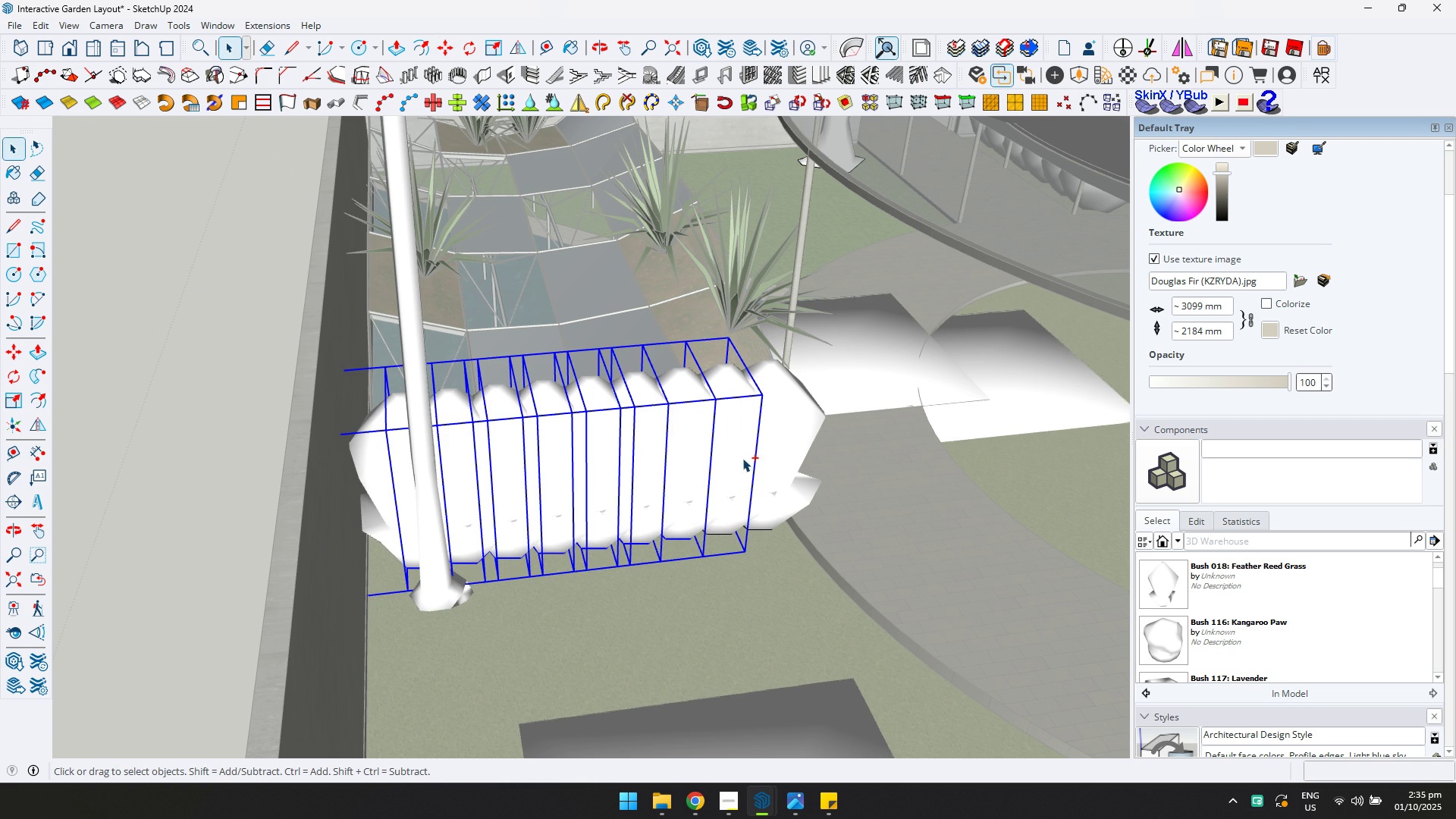 
triple_click([742, 458])
 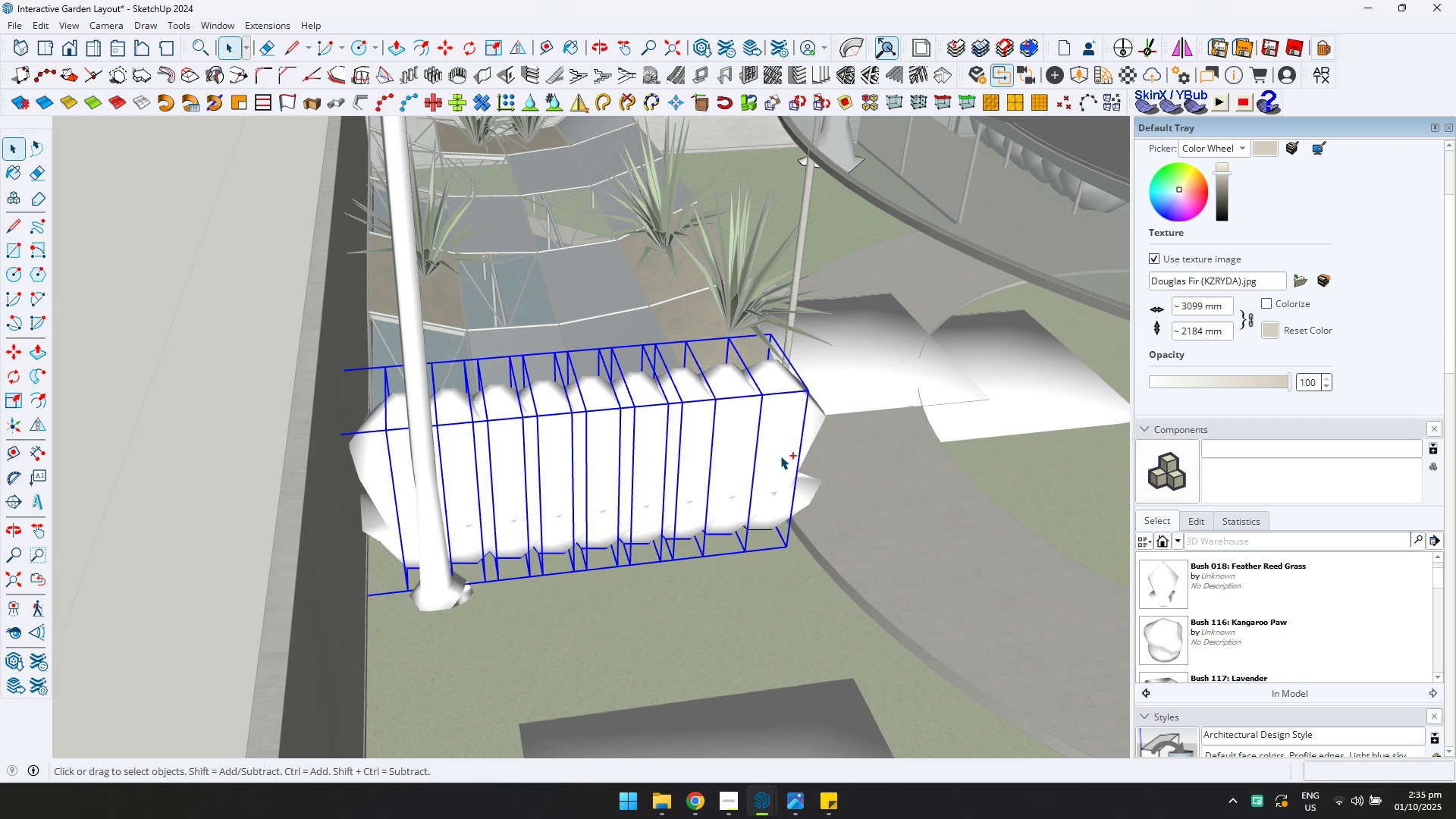 
triple_click([780, 456])